 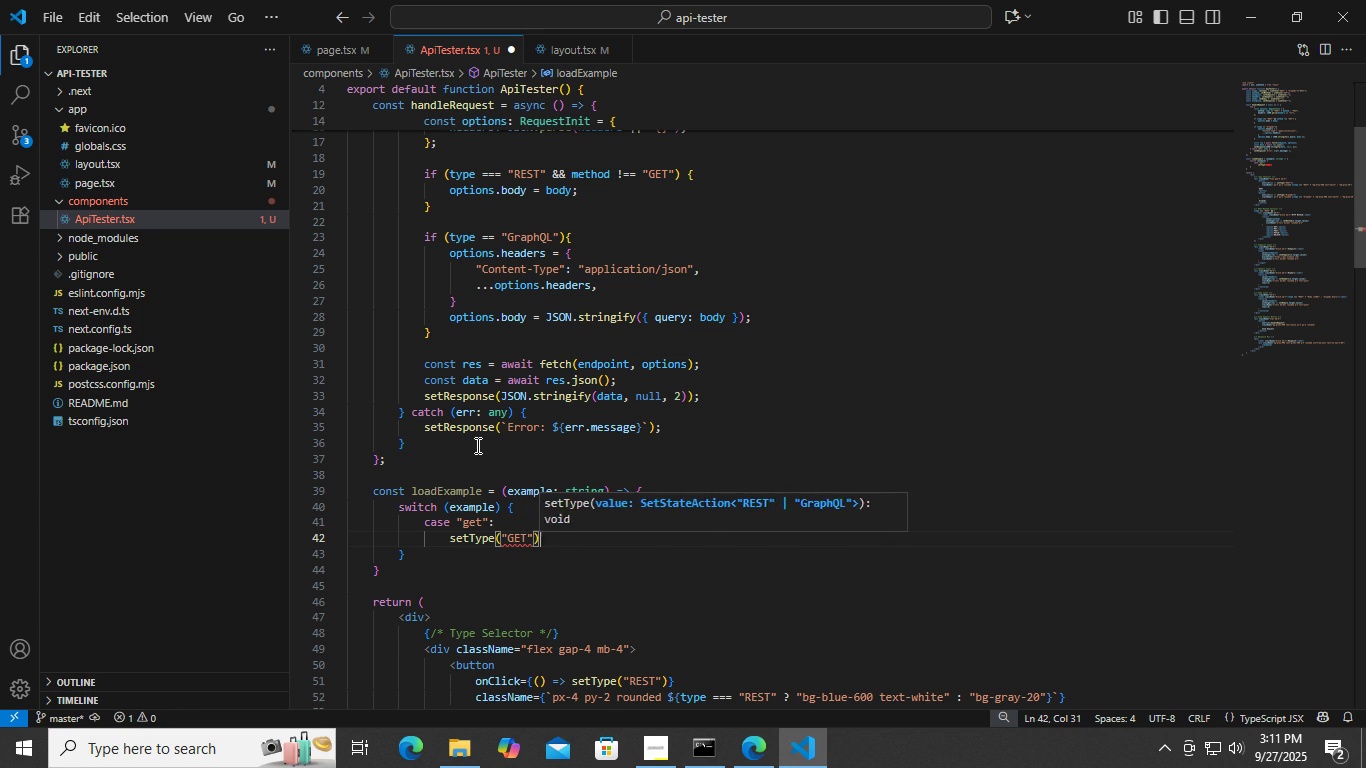 
key(ArrowRight)
 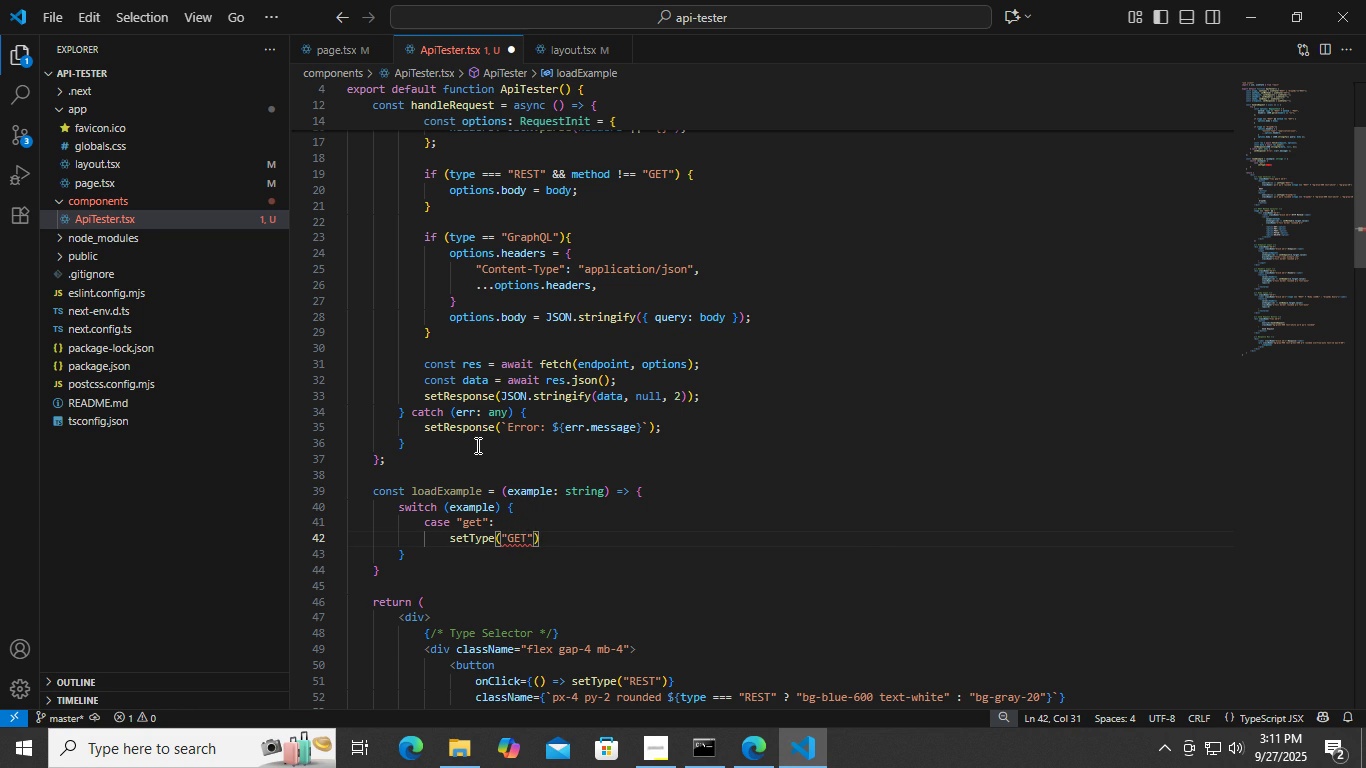 
key(Enter)
 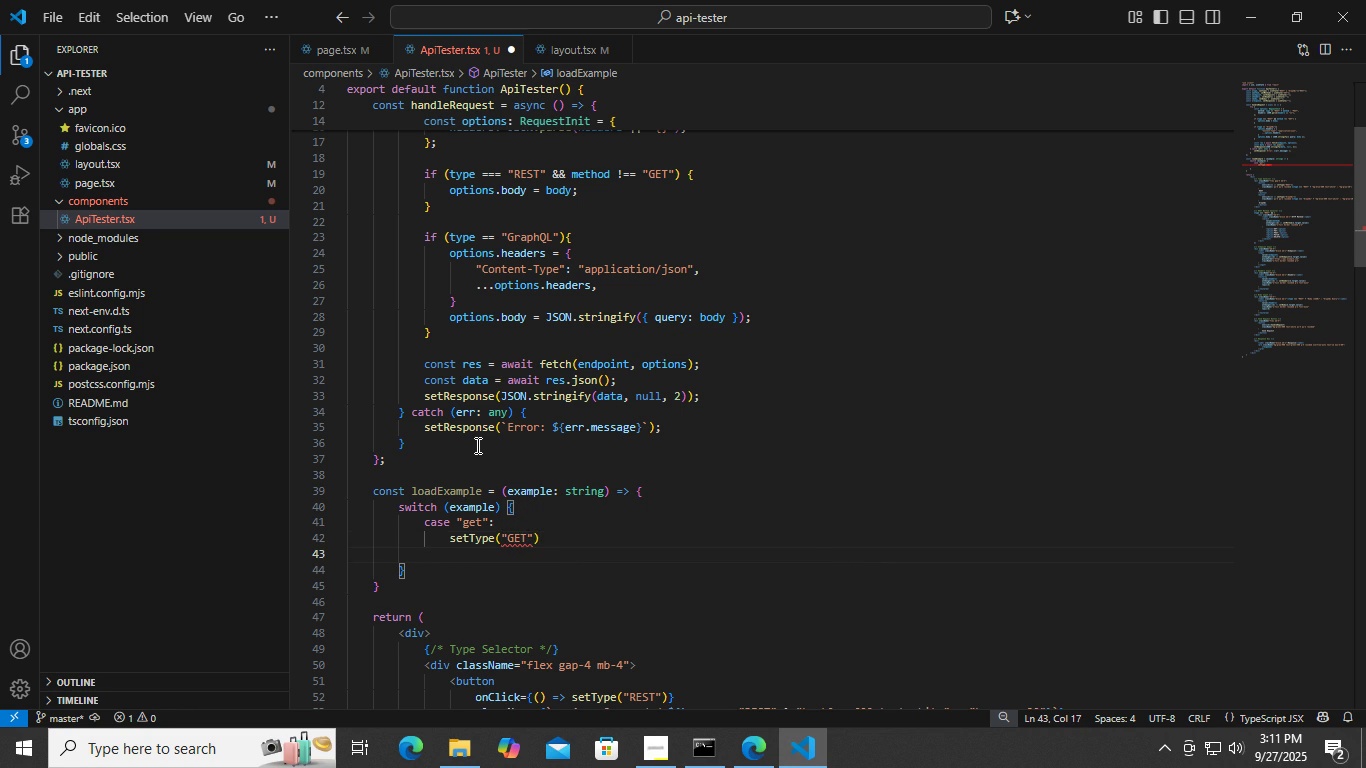 
type(setMethod)
 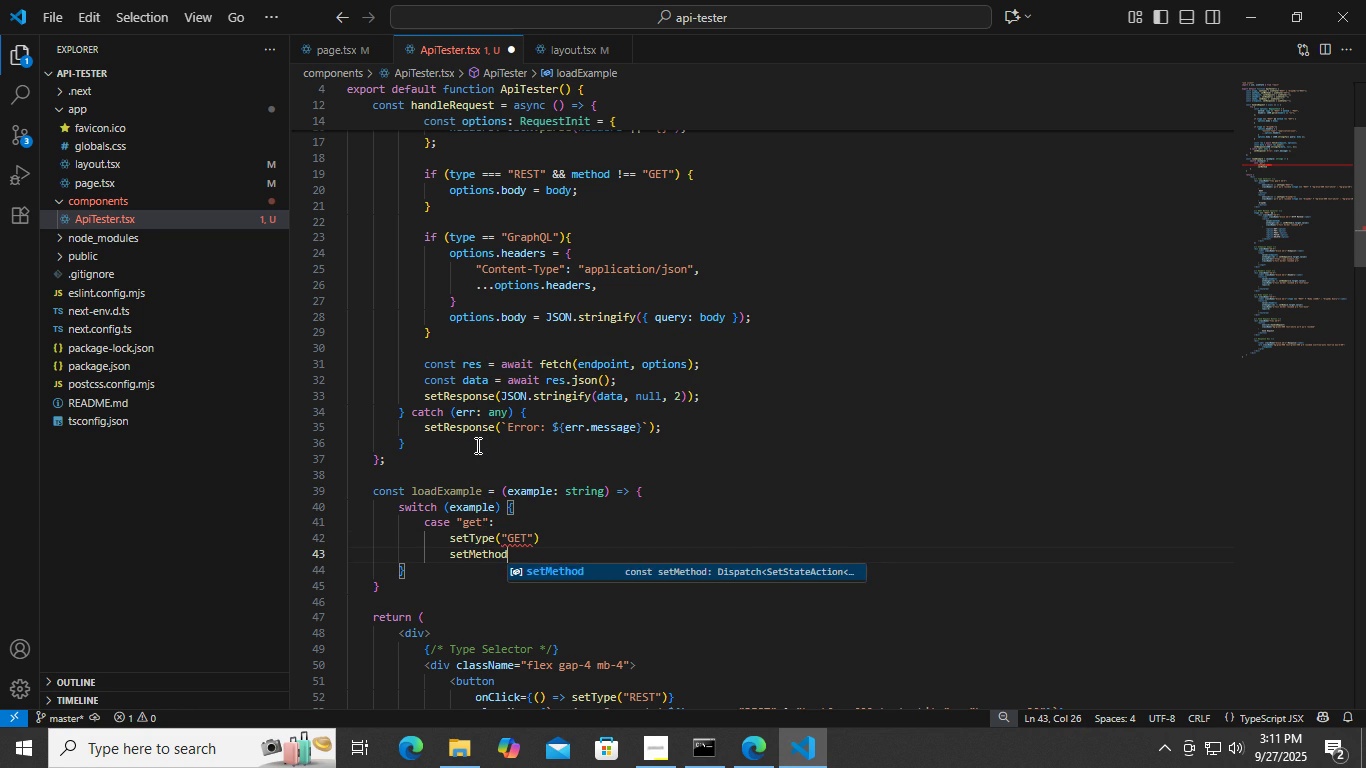 
key(Enter)